 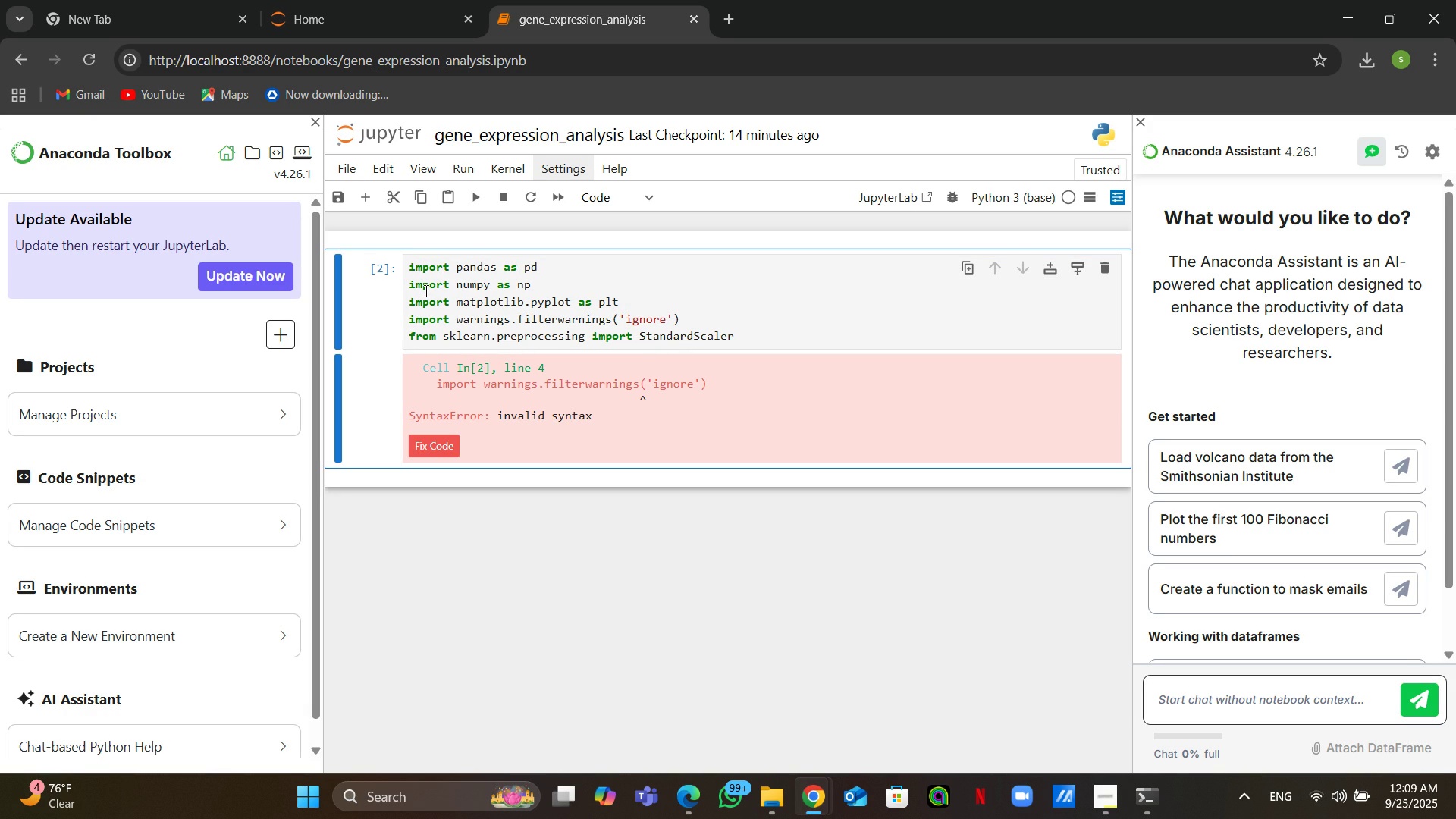 
left_click([628, 321])
 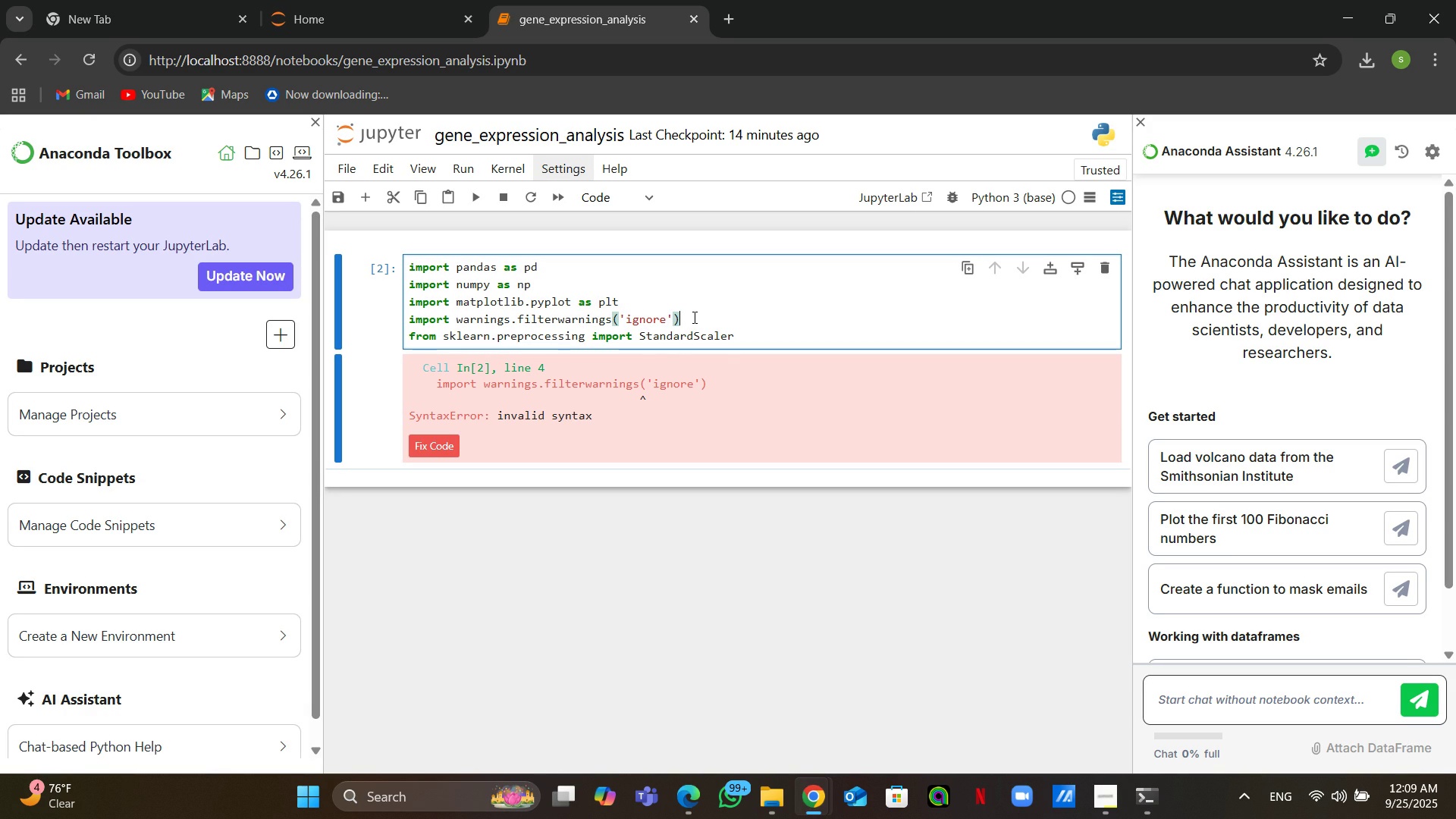 
left_click([693, 317])
 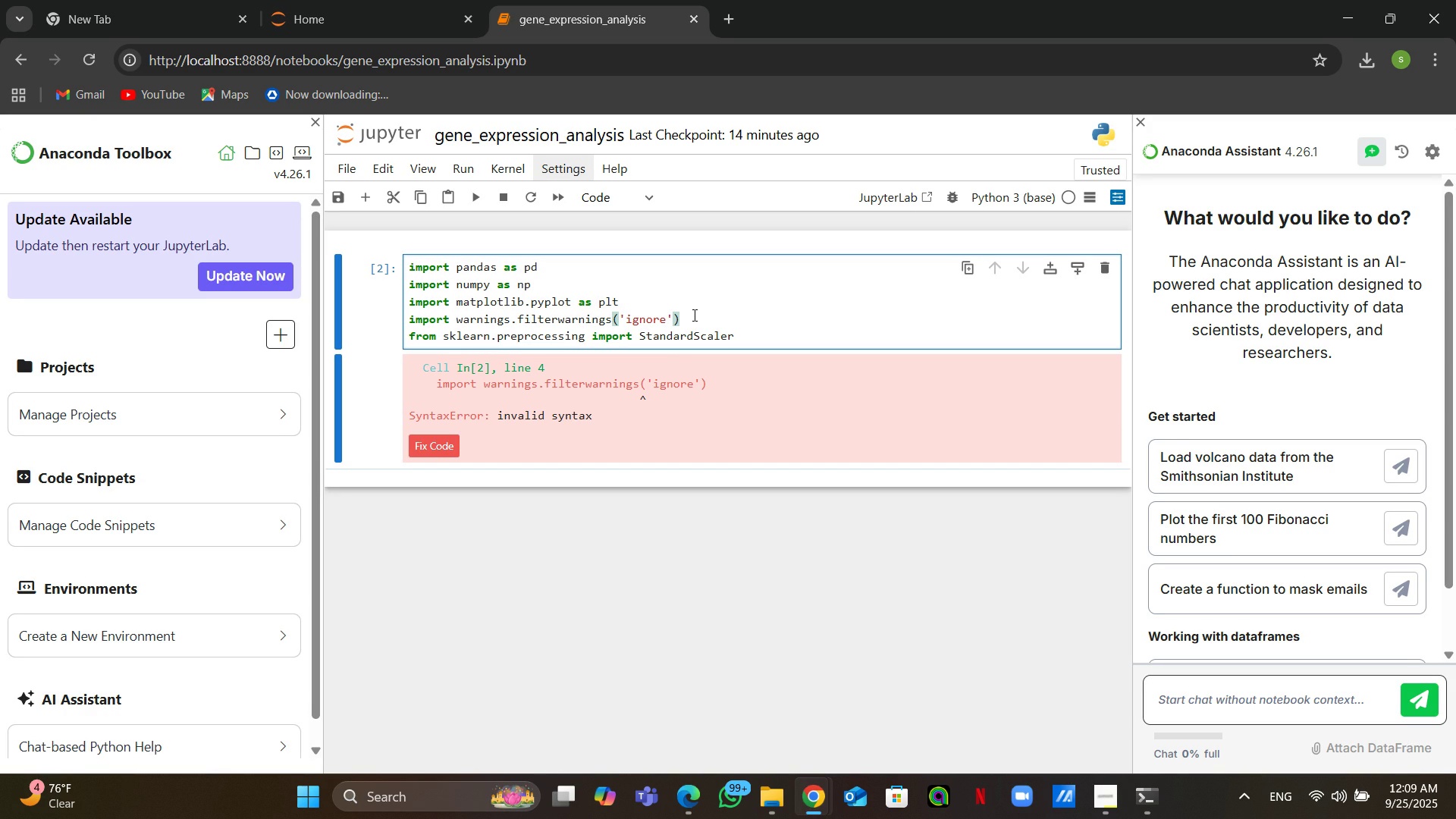 
wait(5.96)
 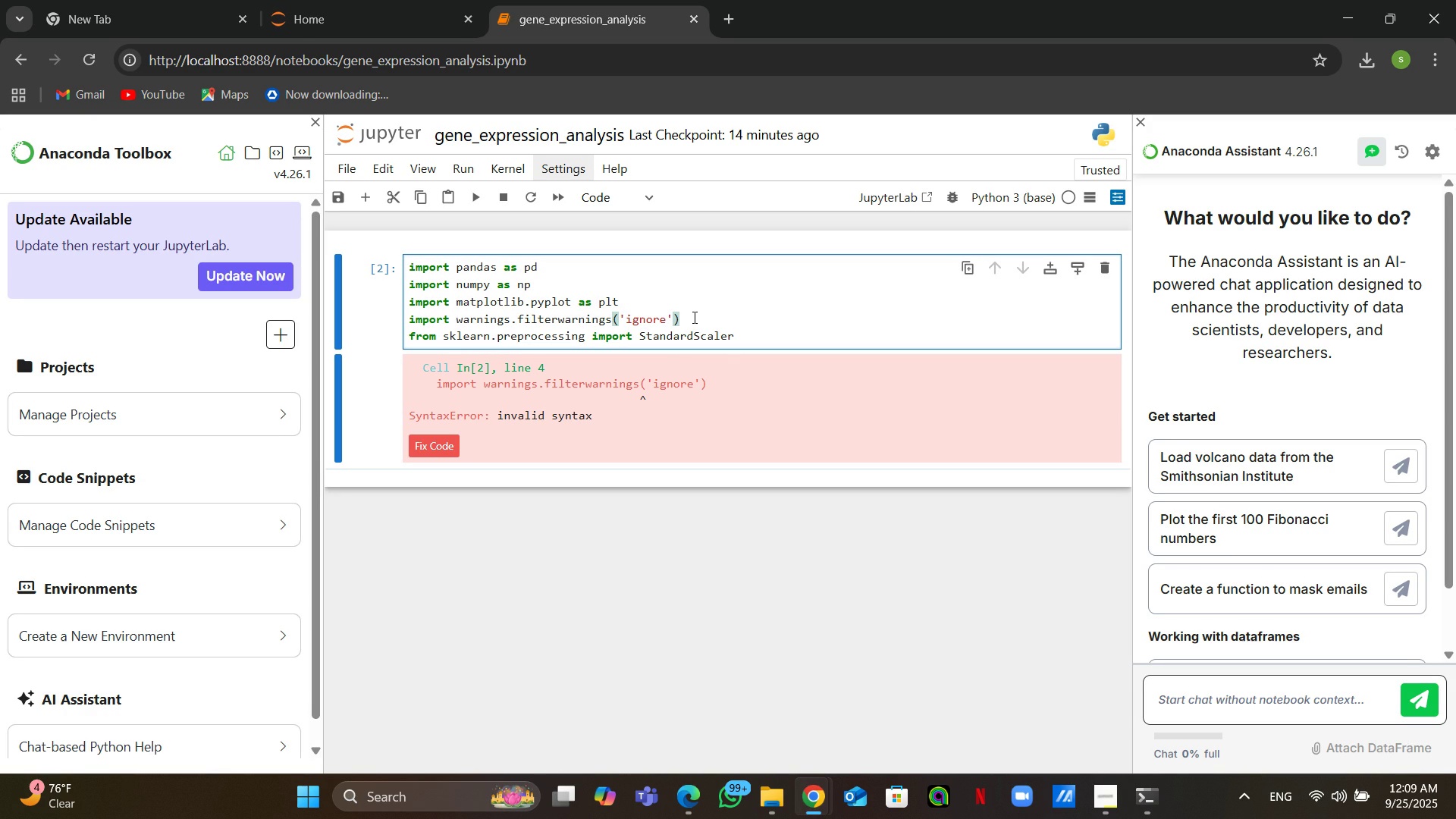 
left_click([516, 318])
 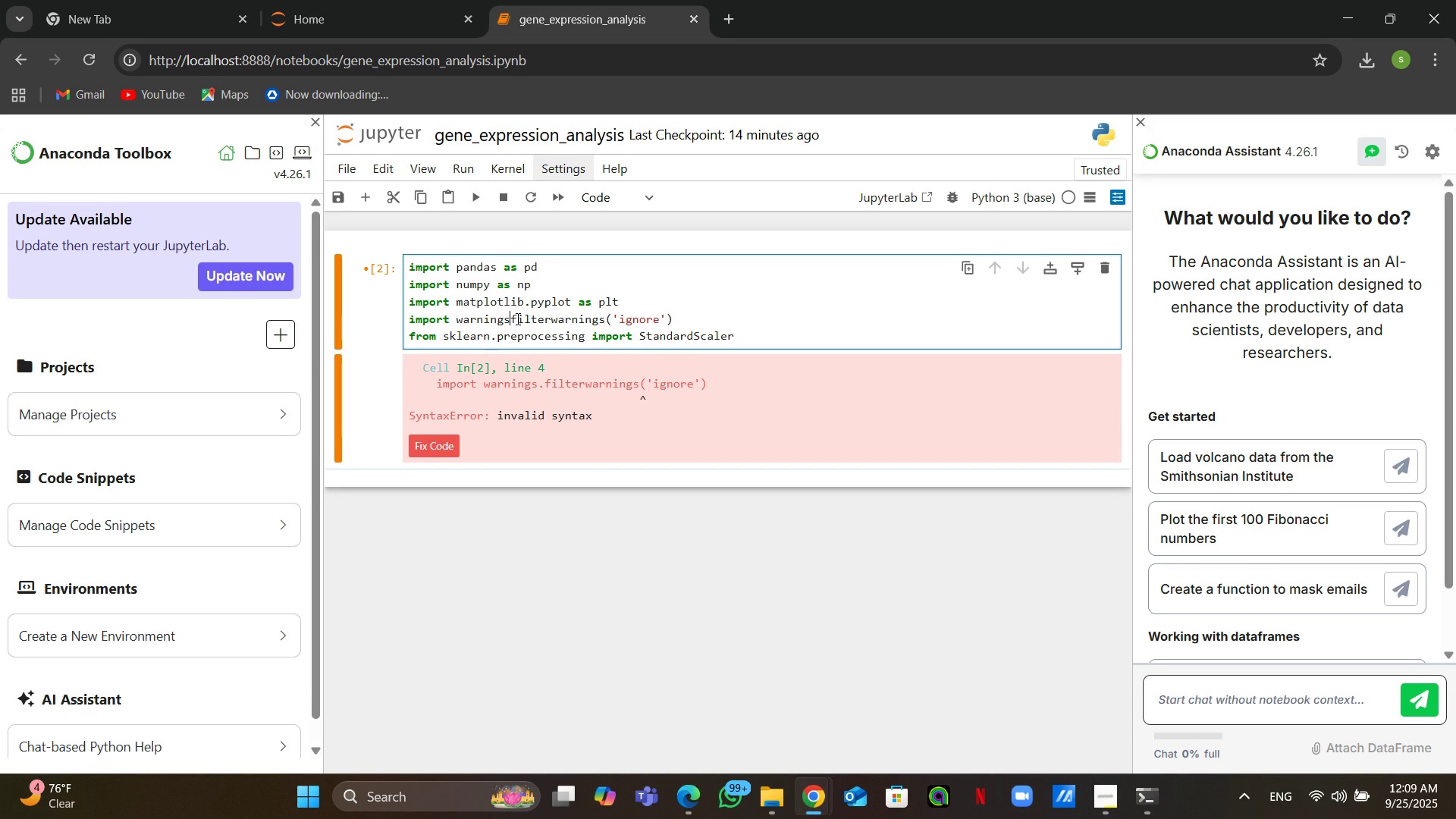 
key(Backspace)
 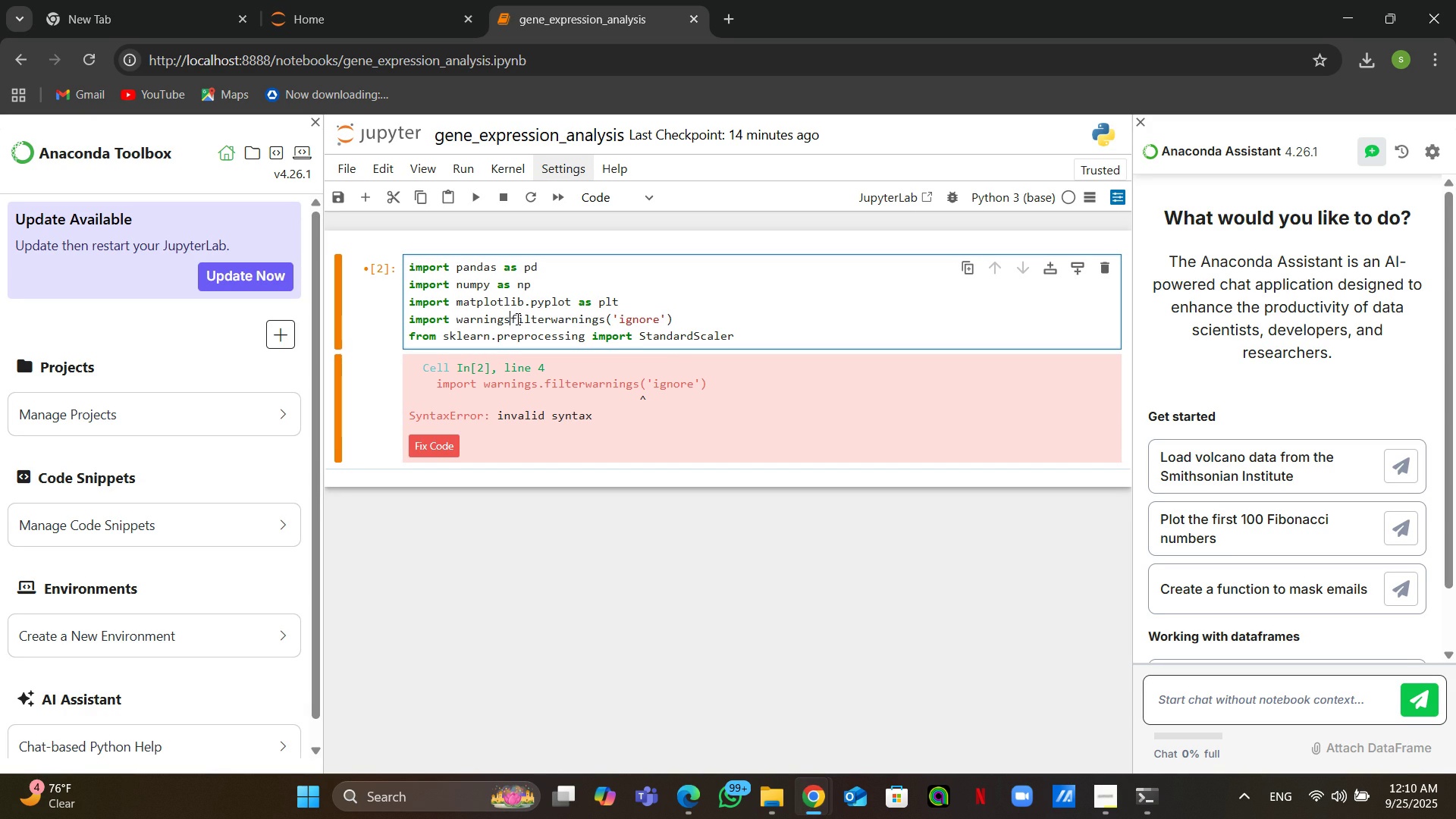 
key(Enter)
 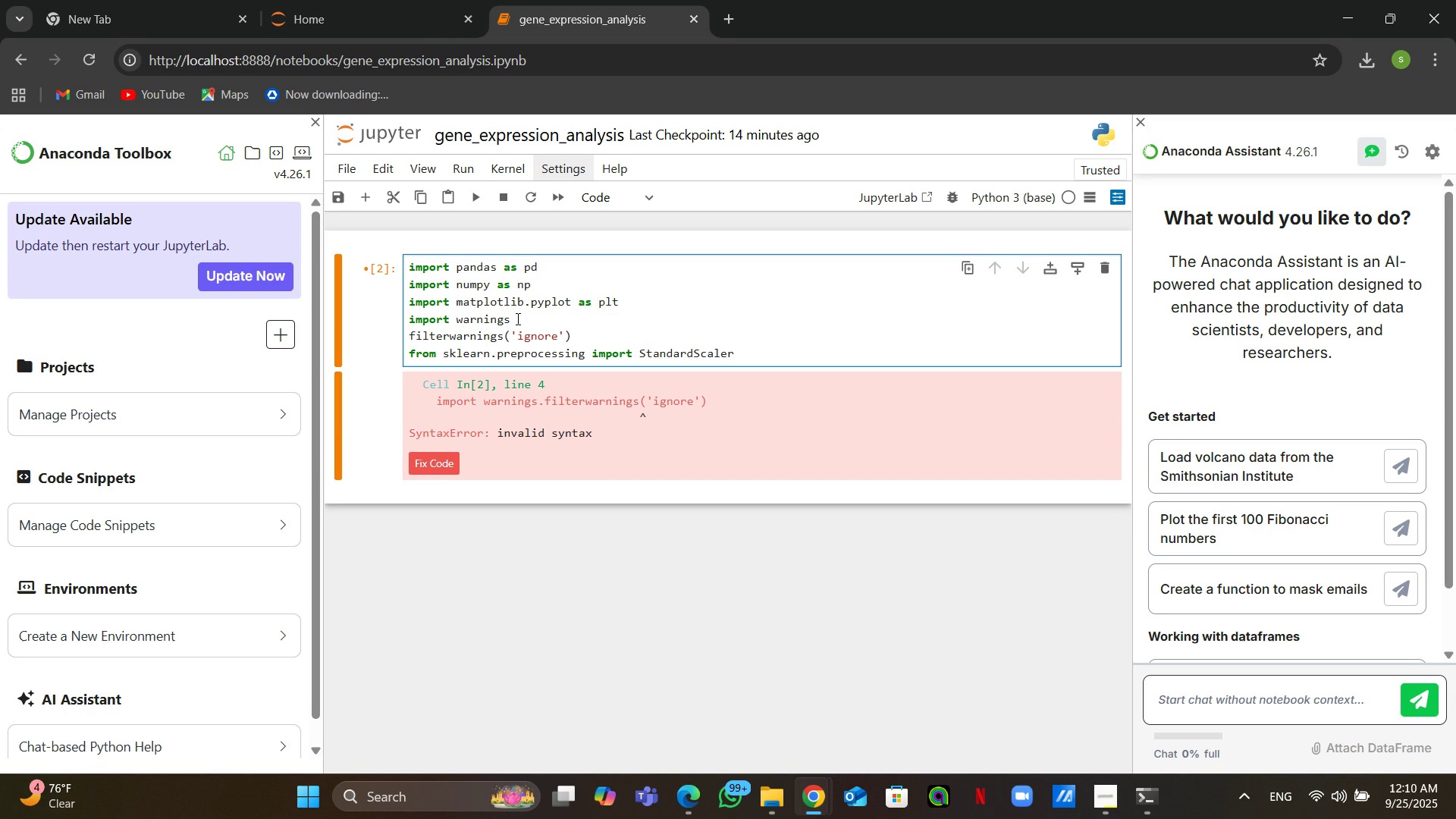 
wait(6.06)
 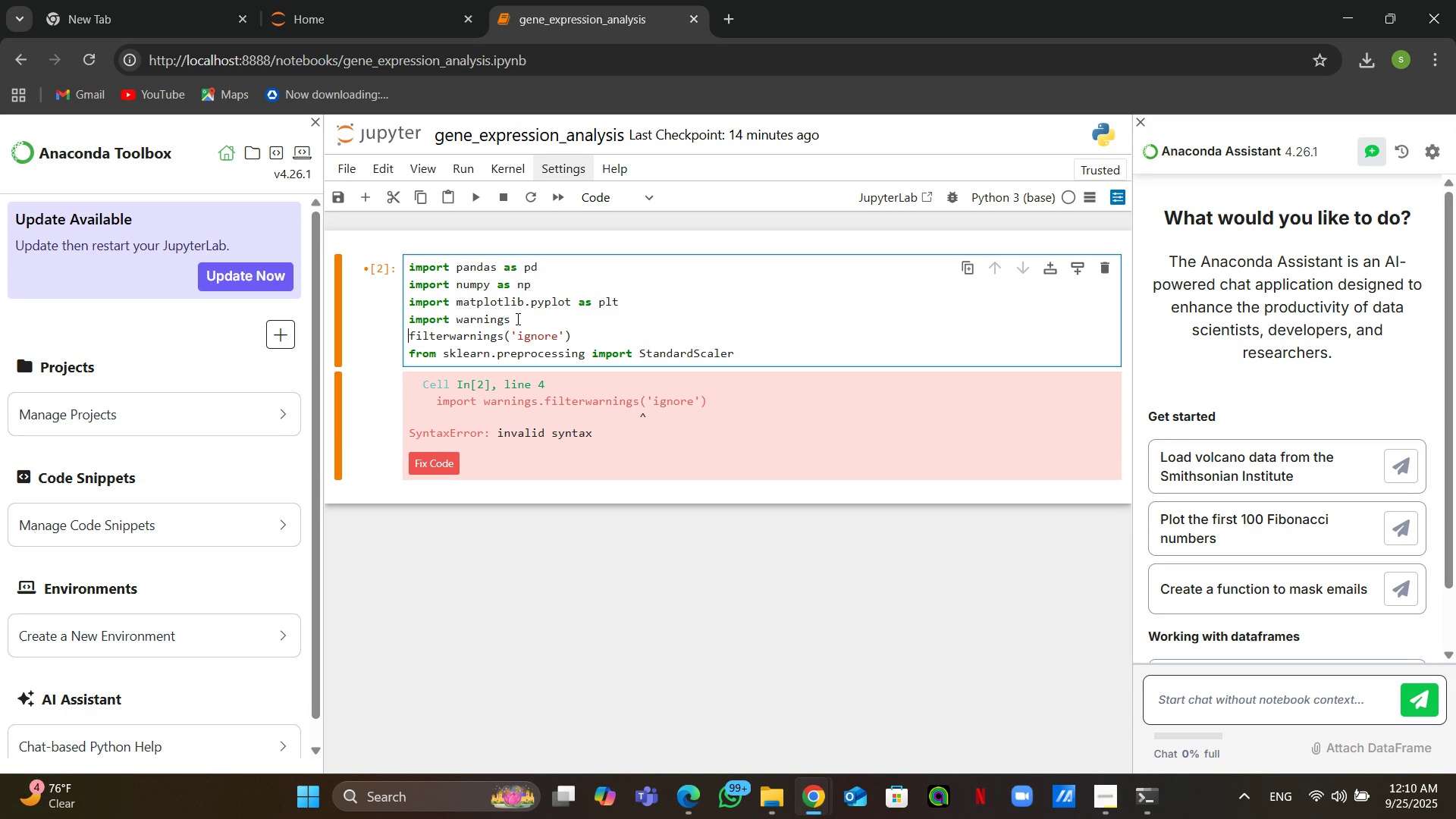 
type(warnings.)